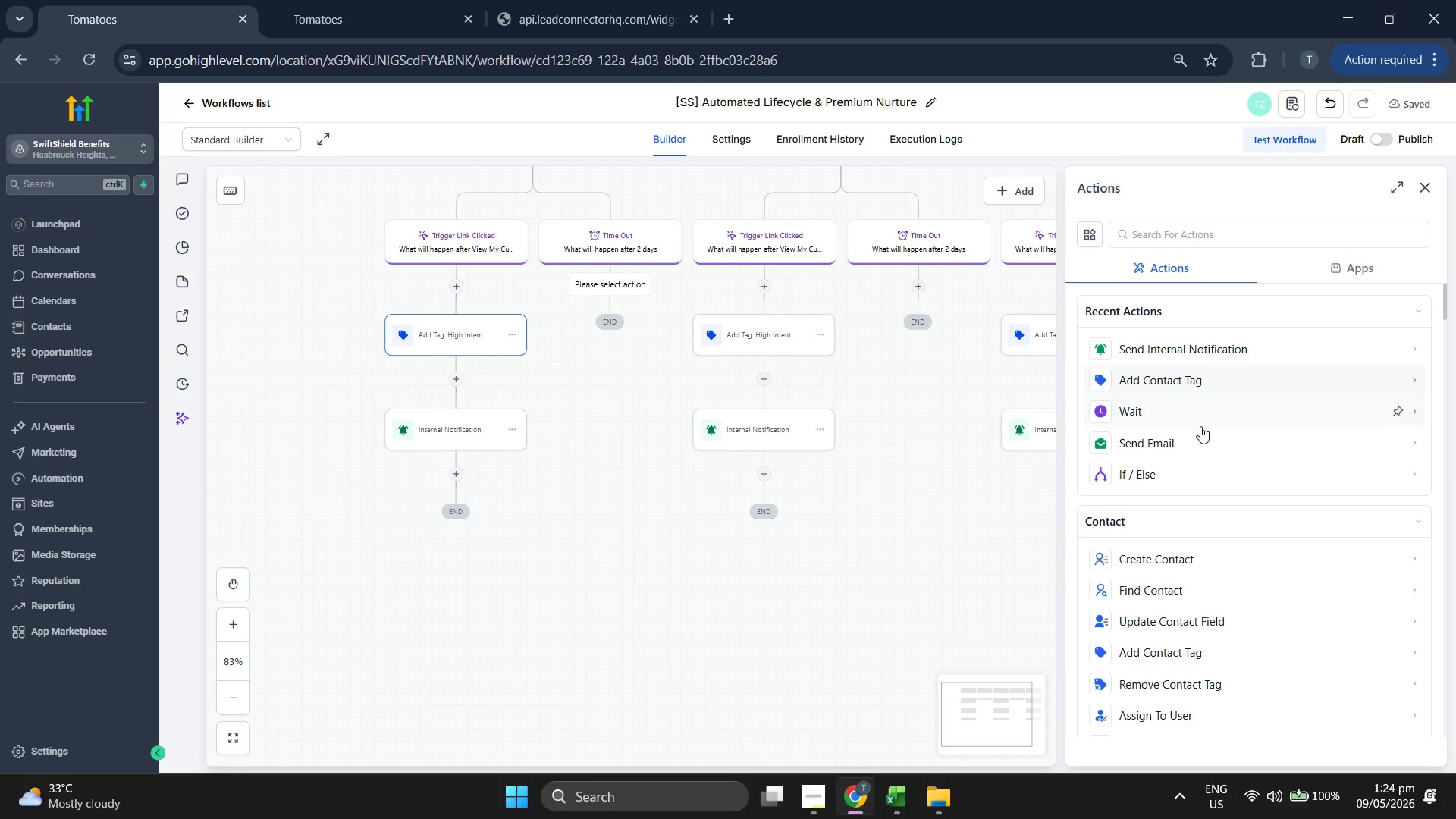 
left_click([1202, 440])
 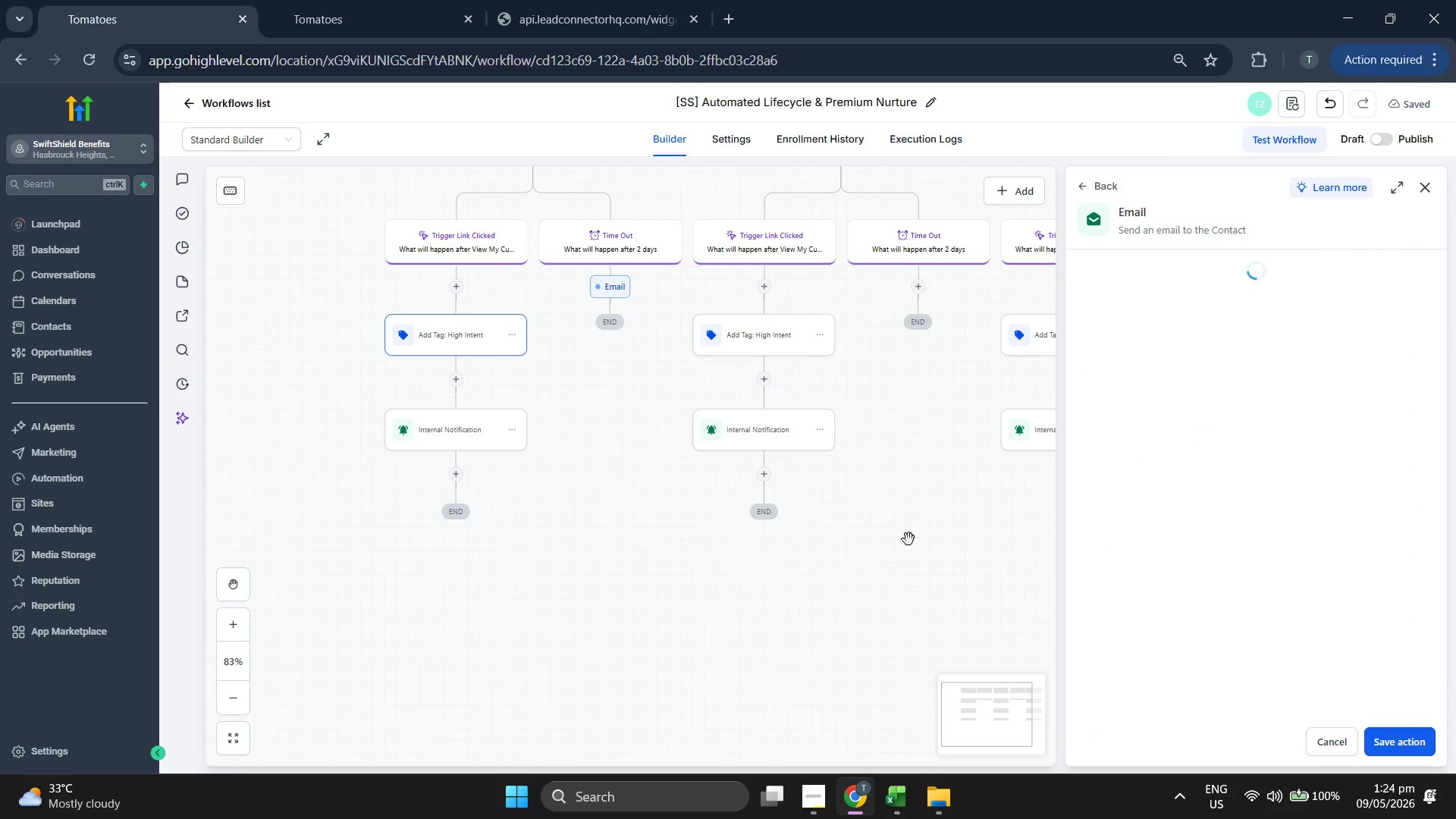 
left_click_drag(start_coordinate=[808, 591], to_coordinate=[735, 568])
 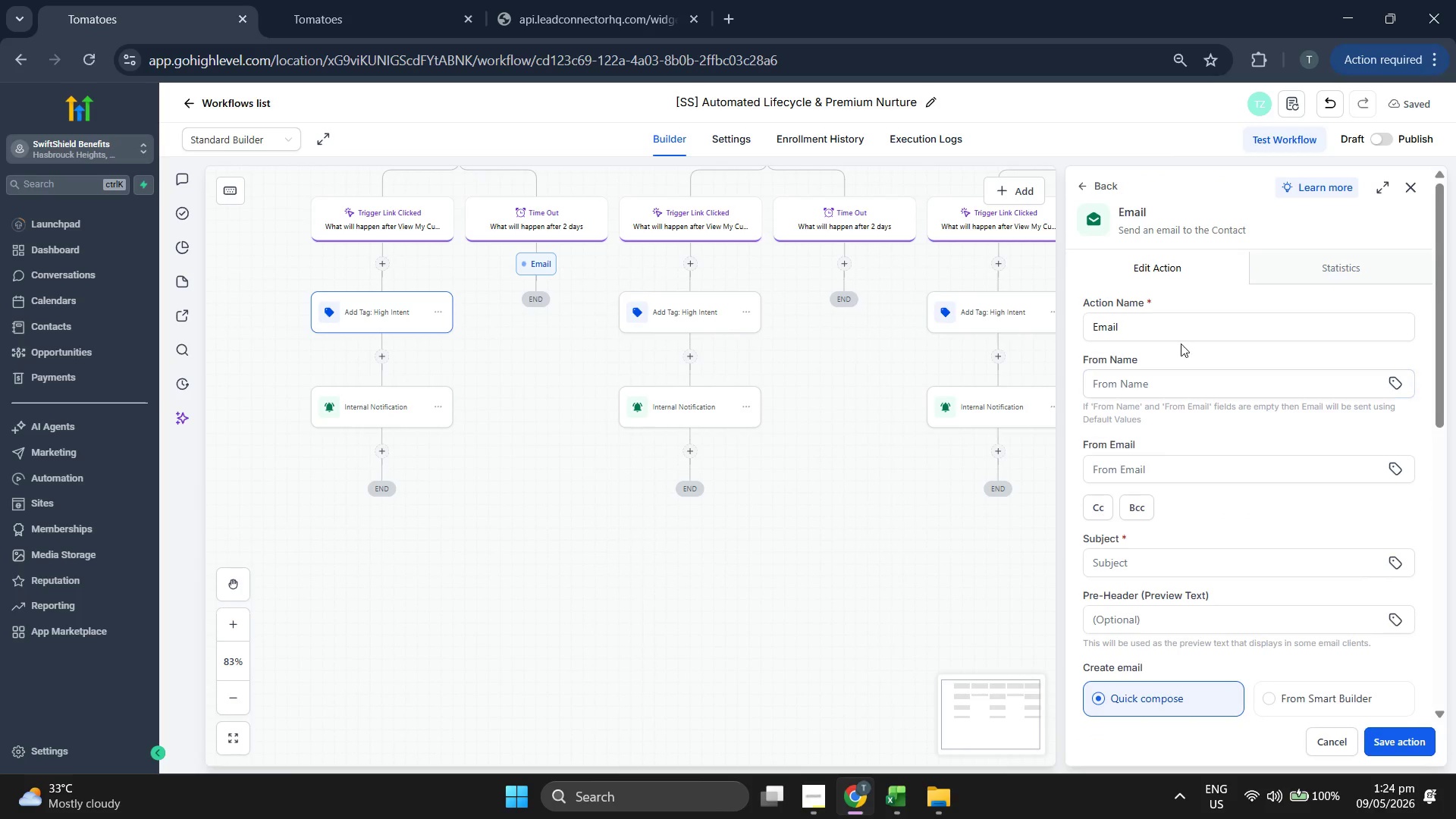 
left_click([1204, 329])
 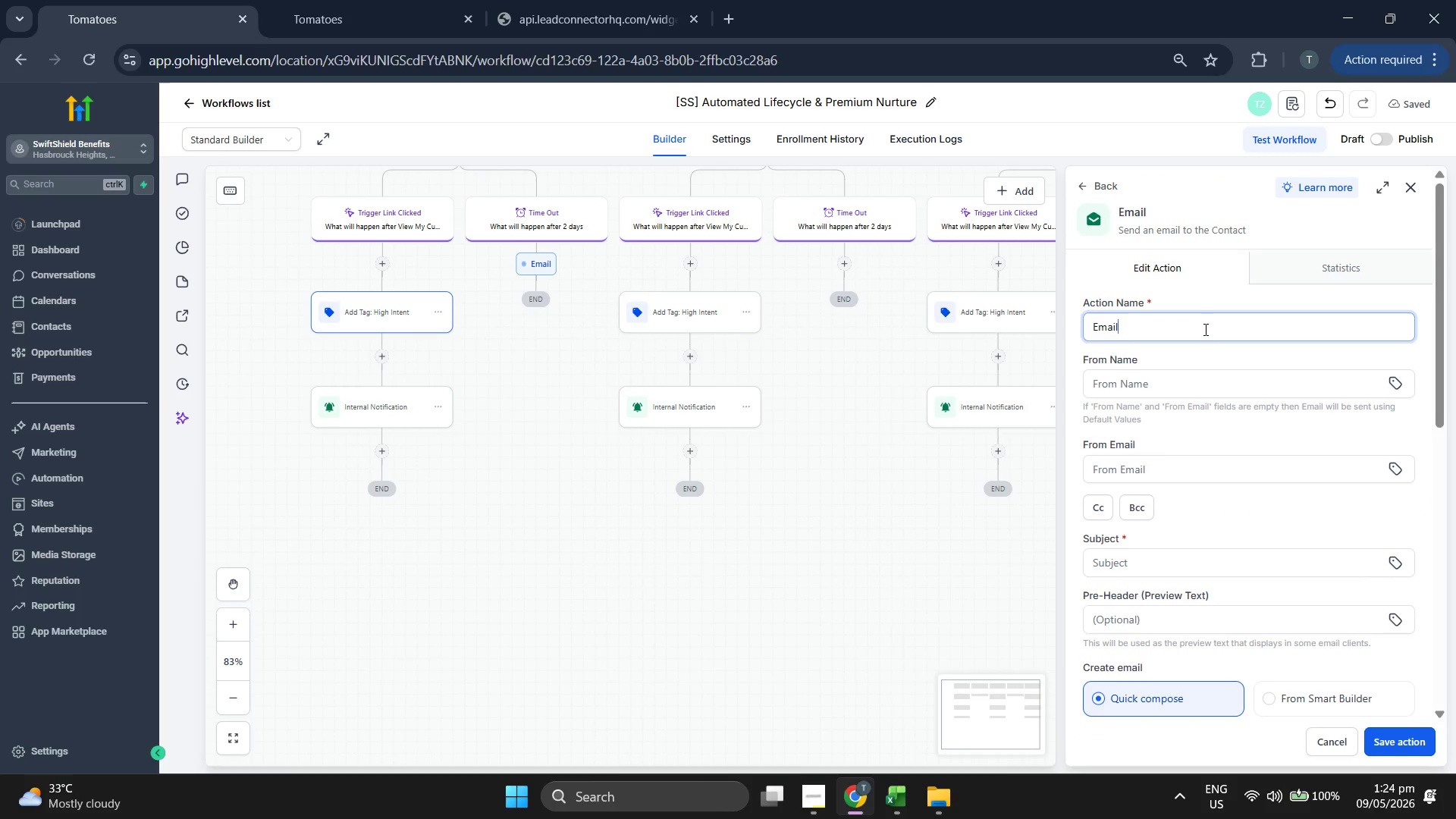 
key(Space)
 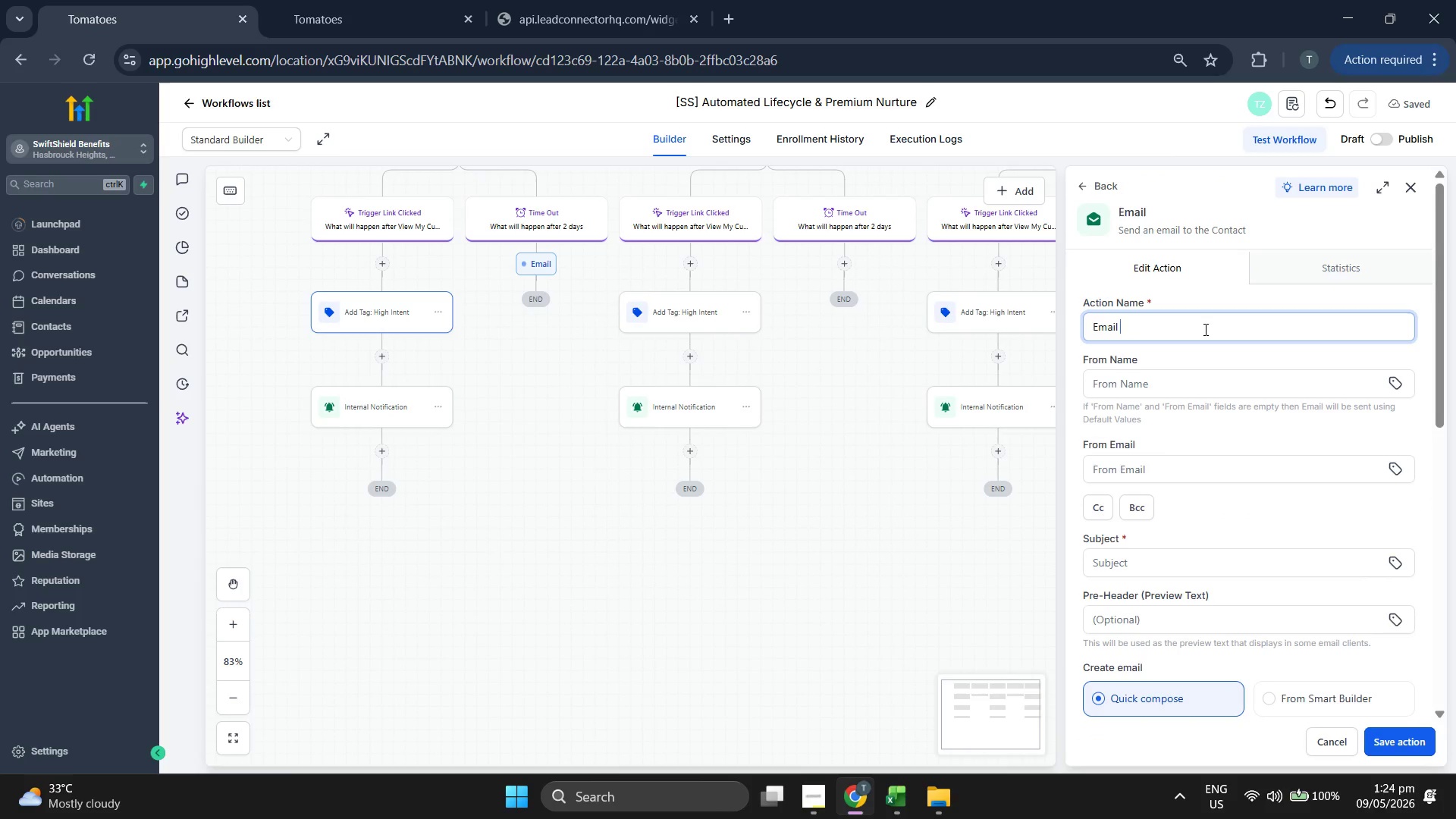 
key(3)
 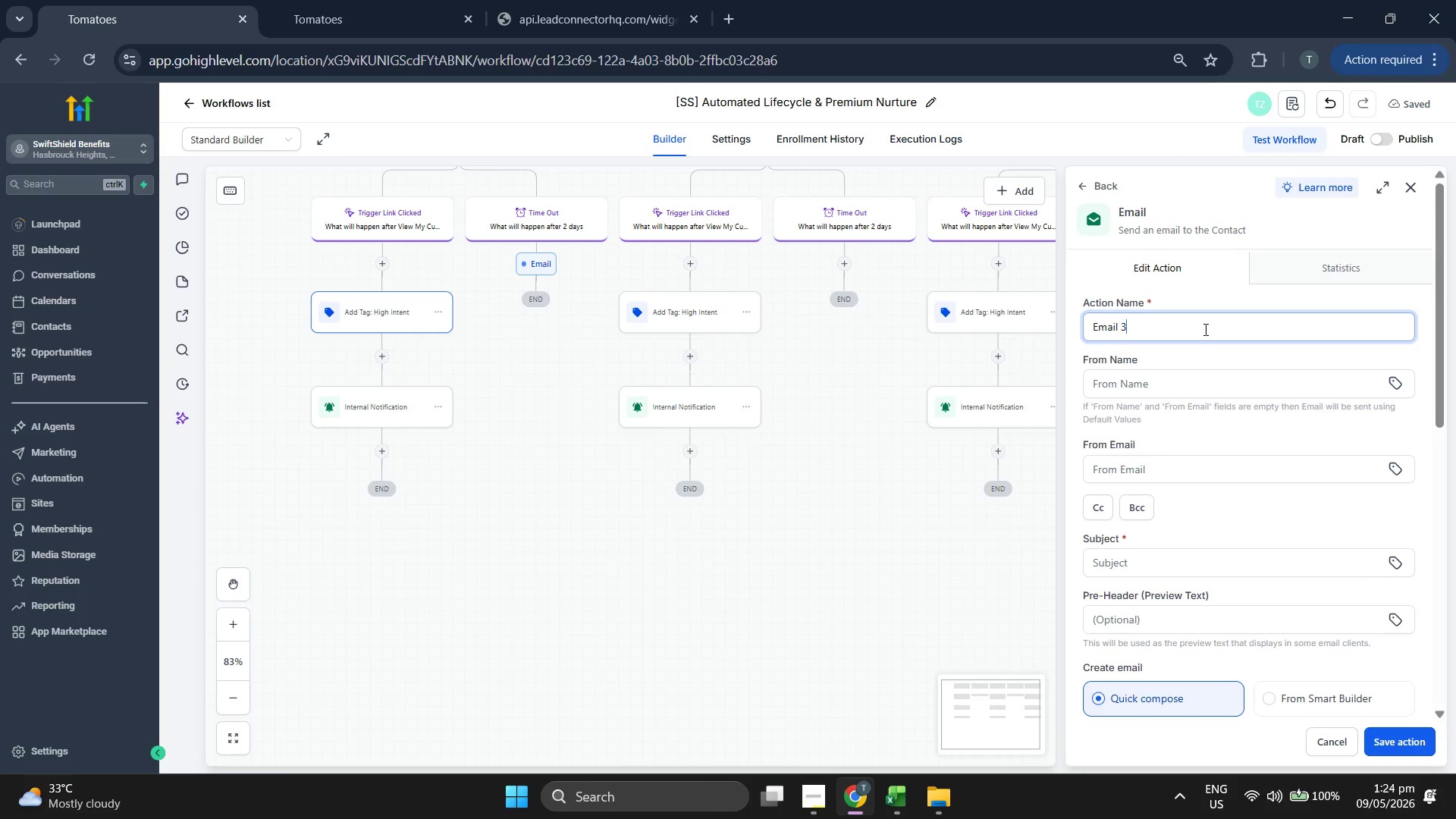 
key(Shift+Semicolon)
 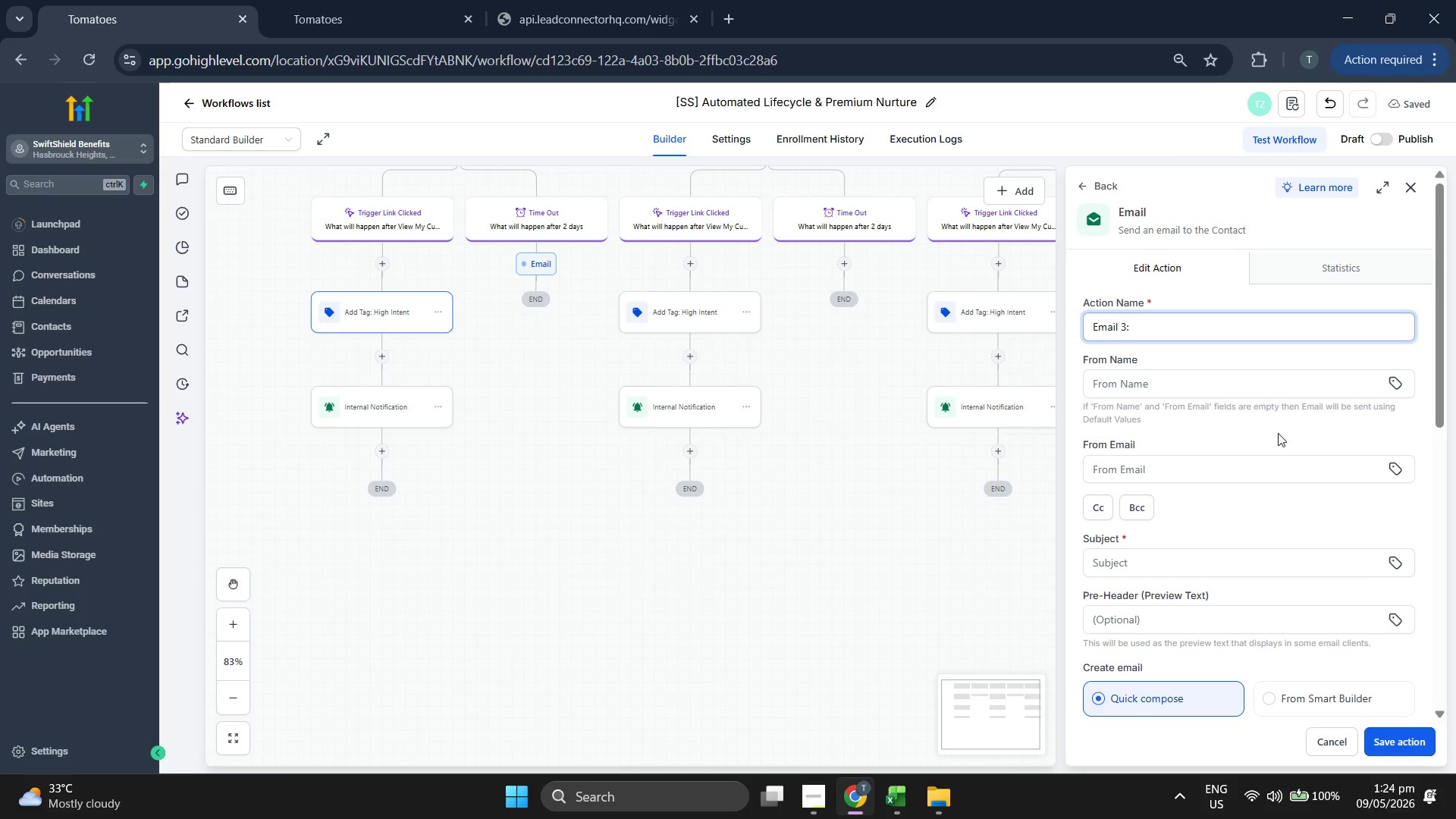 
scroll: coordinate [1294, 516], scroll_direction: down, amount: 7.0
 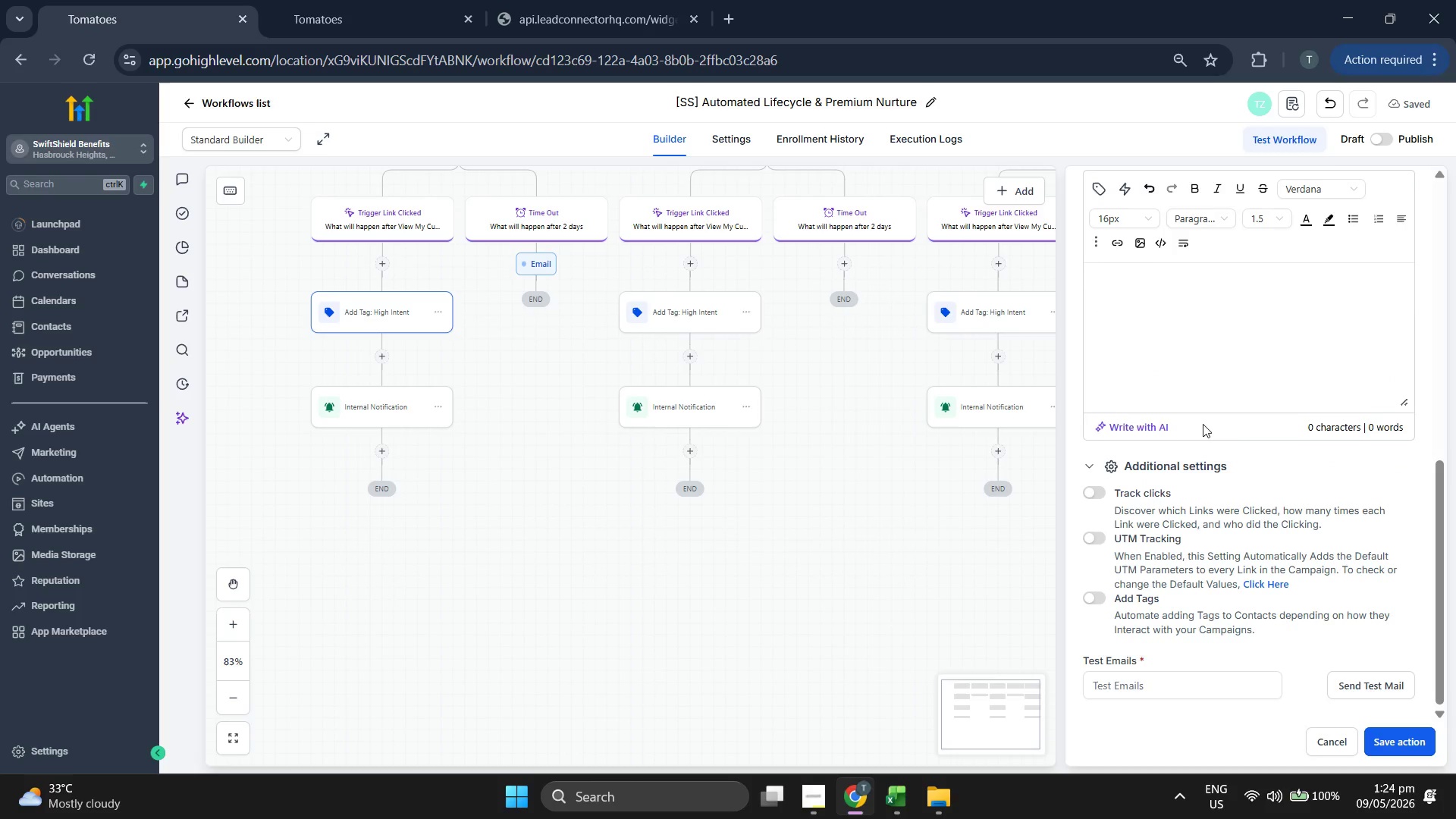 
scroll: coordinate [1228, 444], scroll_direction: up, amount: 3.0
 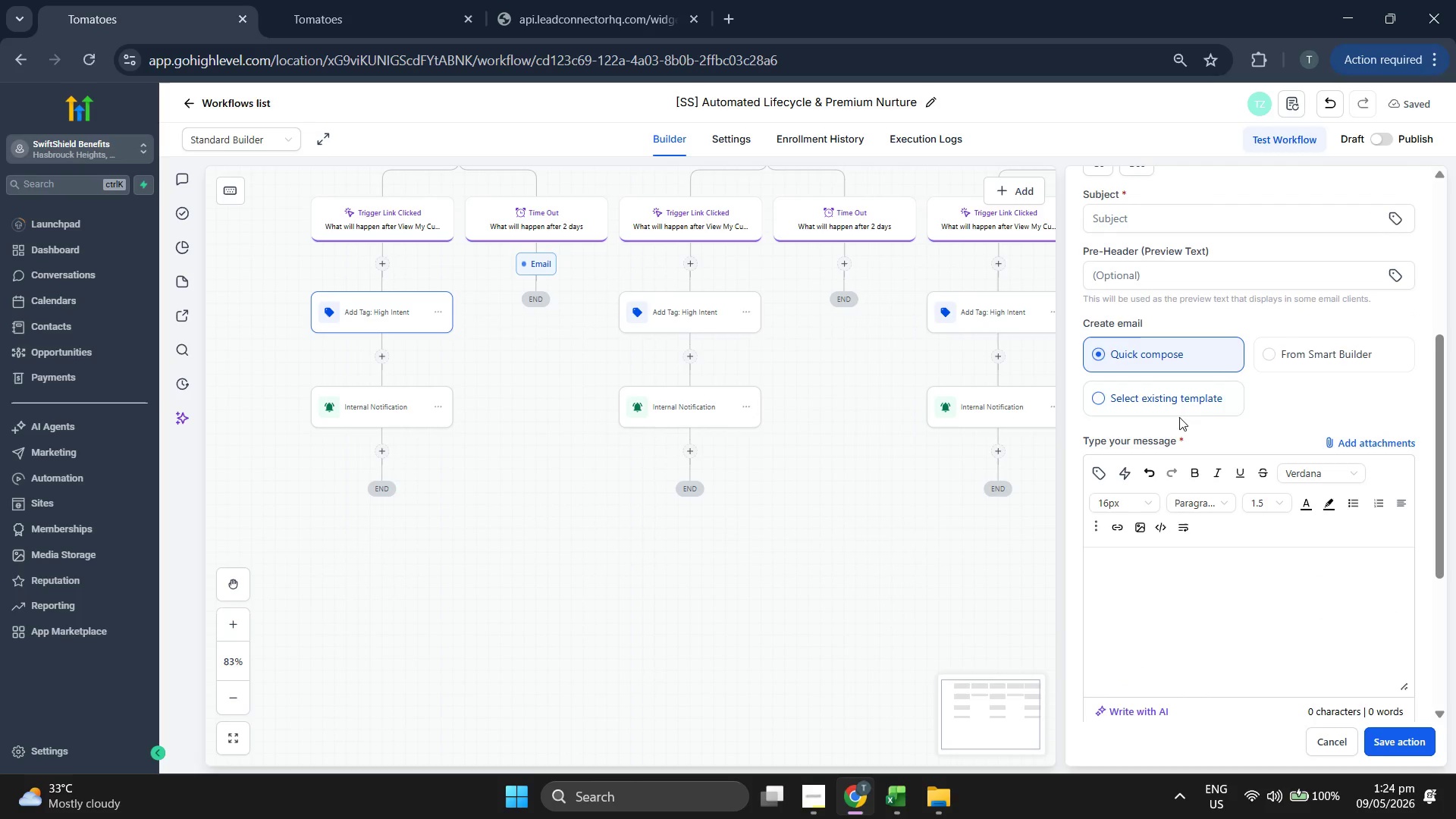 
left_click([1179, 406])
 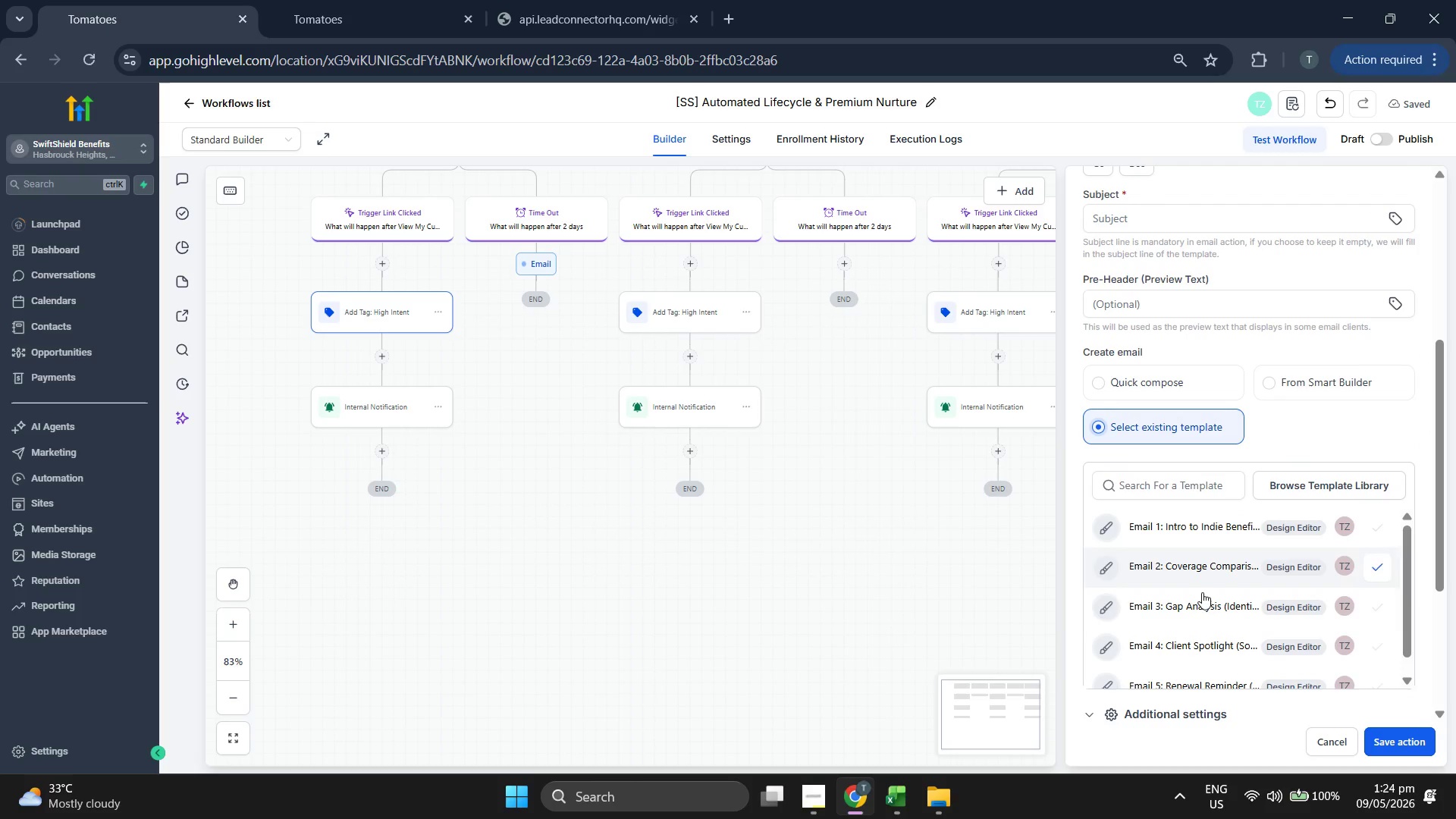 
left_click([1204, 604])
 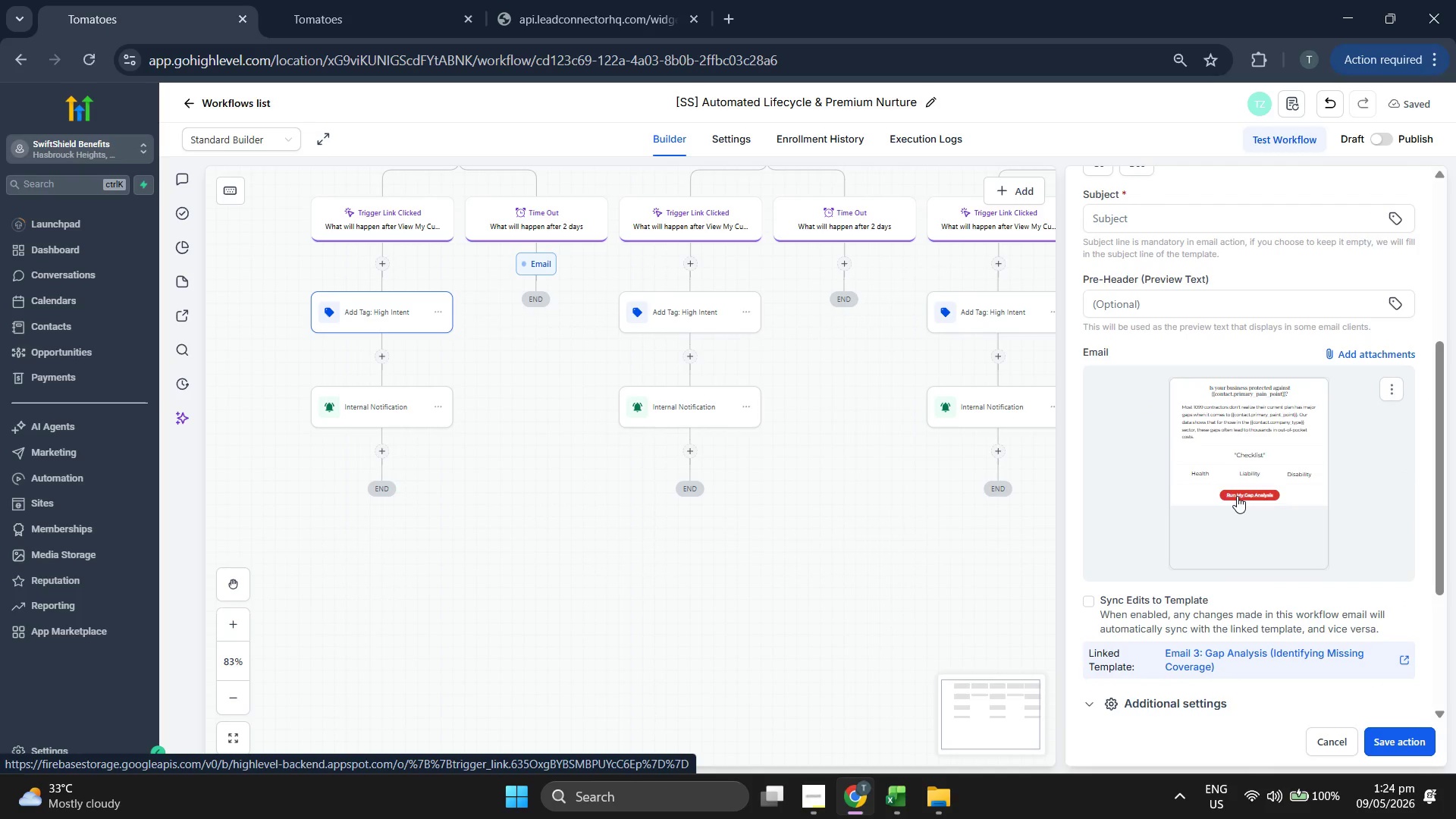 
scroll: coordinate [786, 443], scroll_direction: up, amount: 9.0
 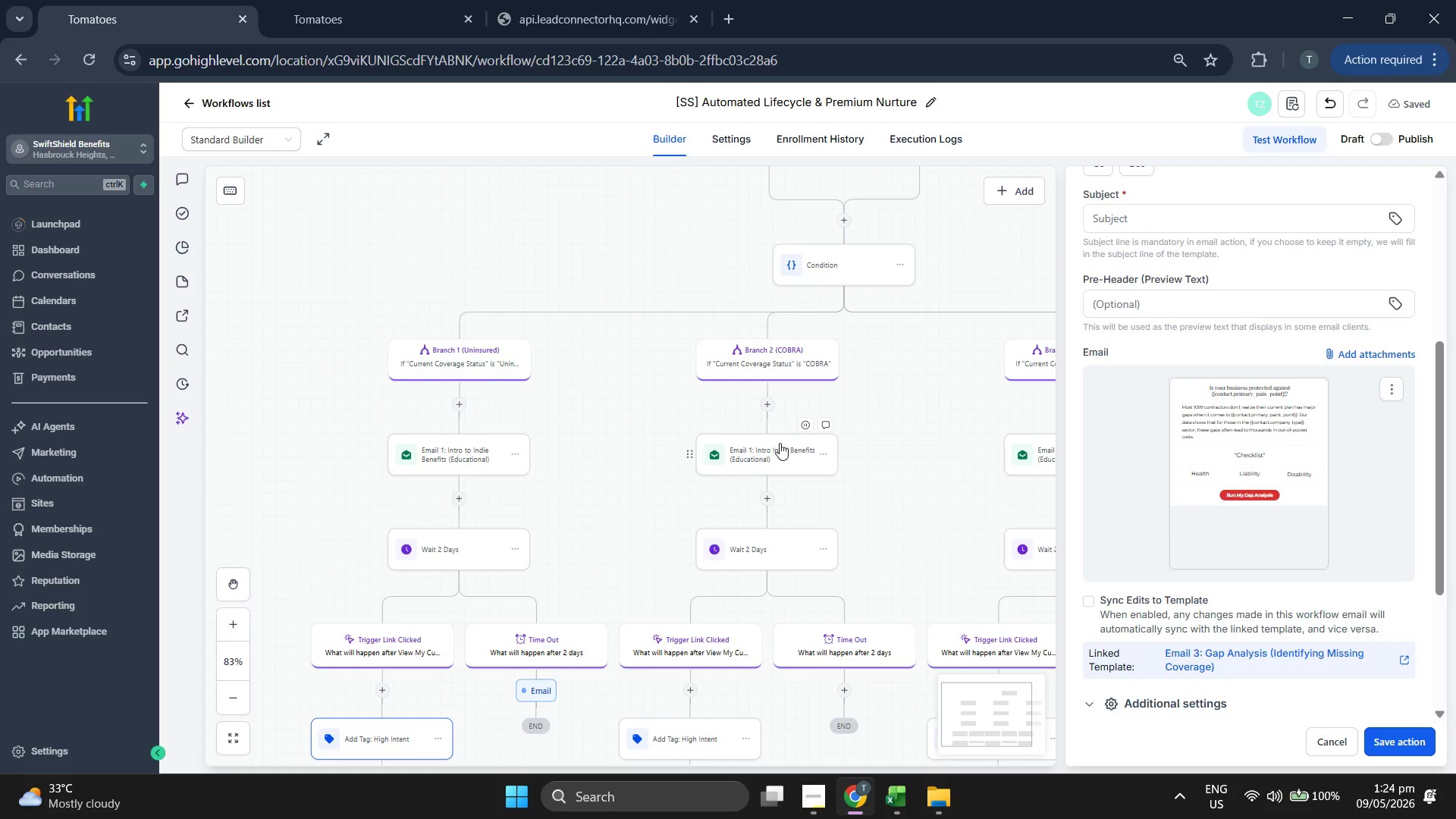 
scroll: coordinate [741, 441], scroll_direction: down, amount: 3.0
 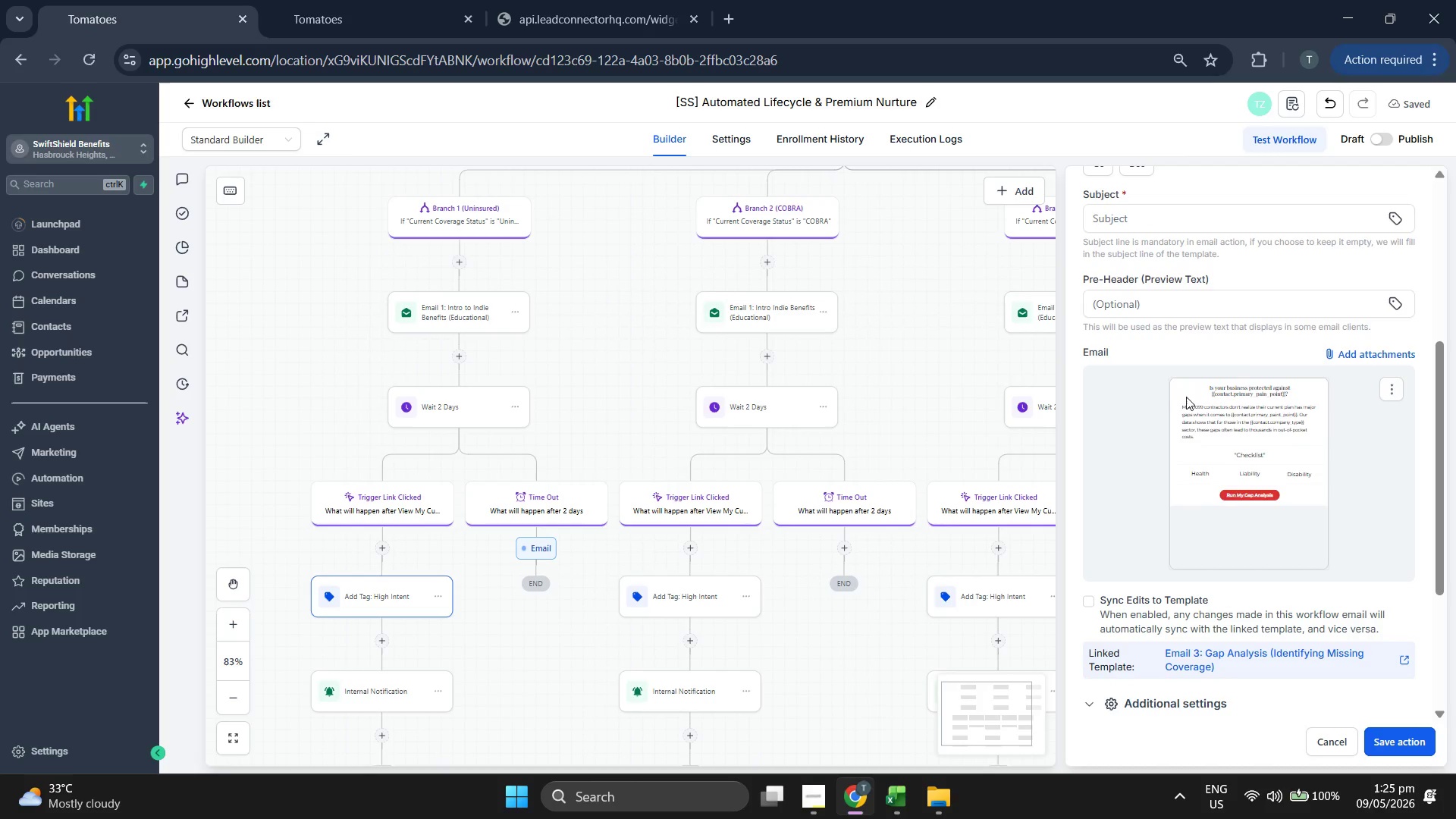 
scroll: coordinate [1248, 375], scroll_direction: up, amount: 5.0
 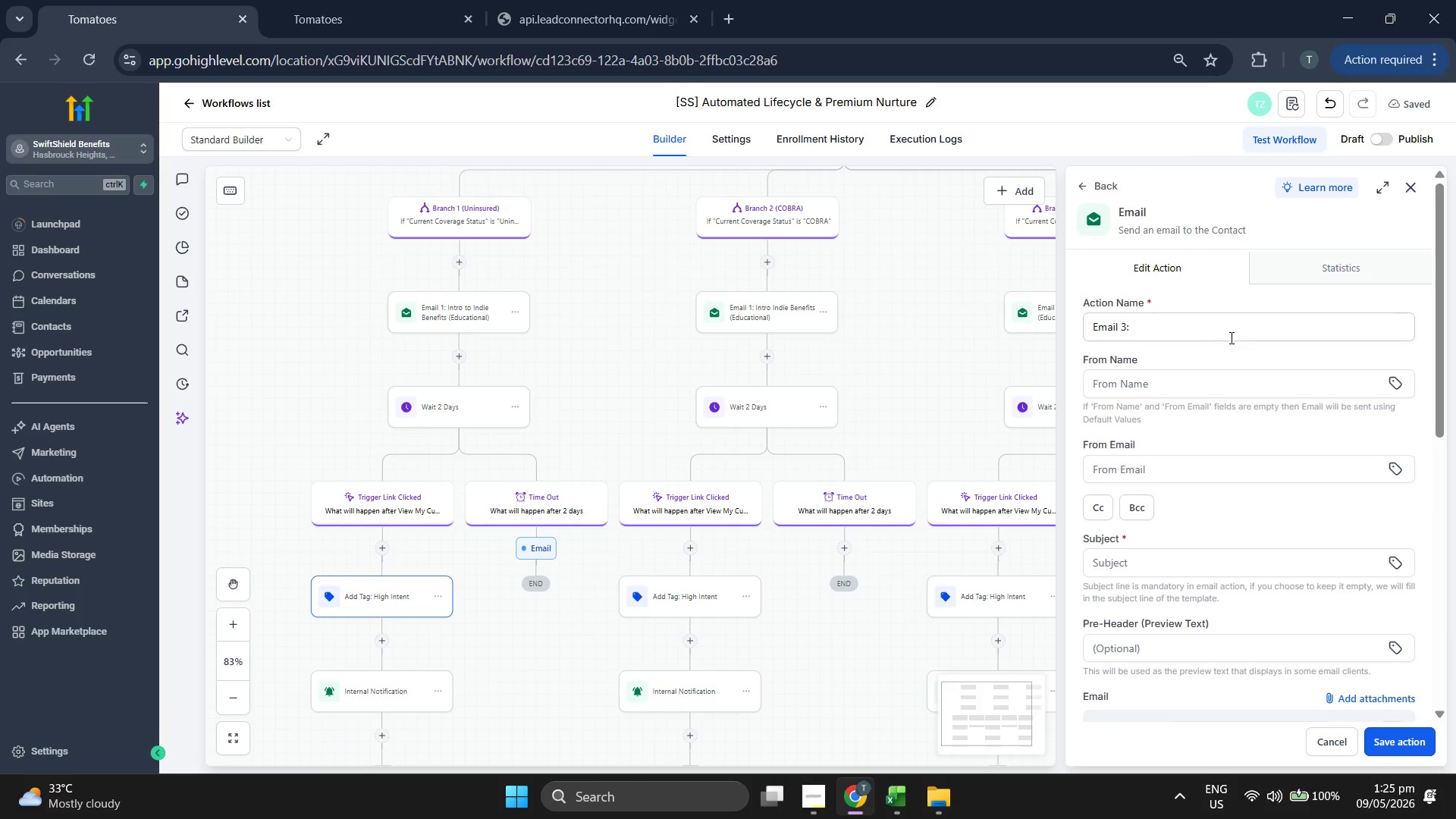 
left_click([1231, 337])
 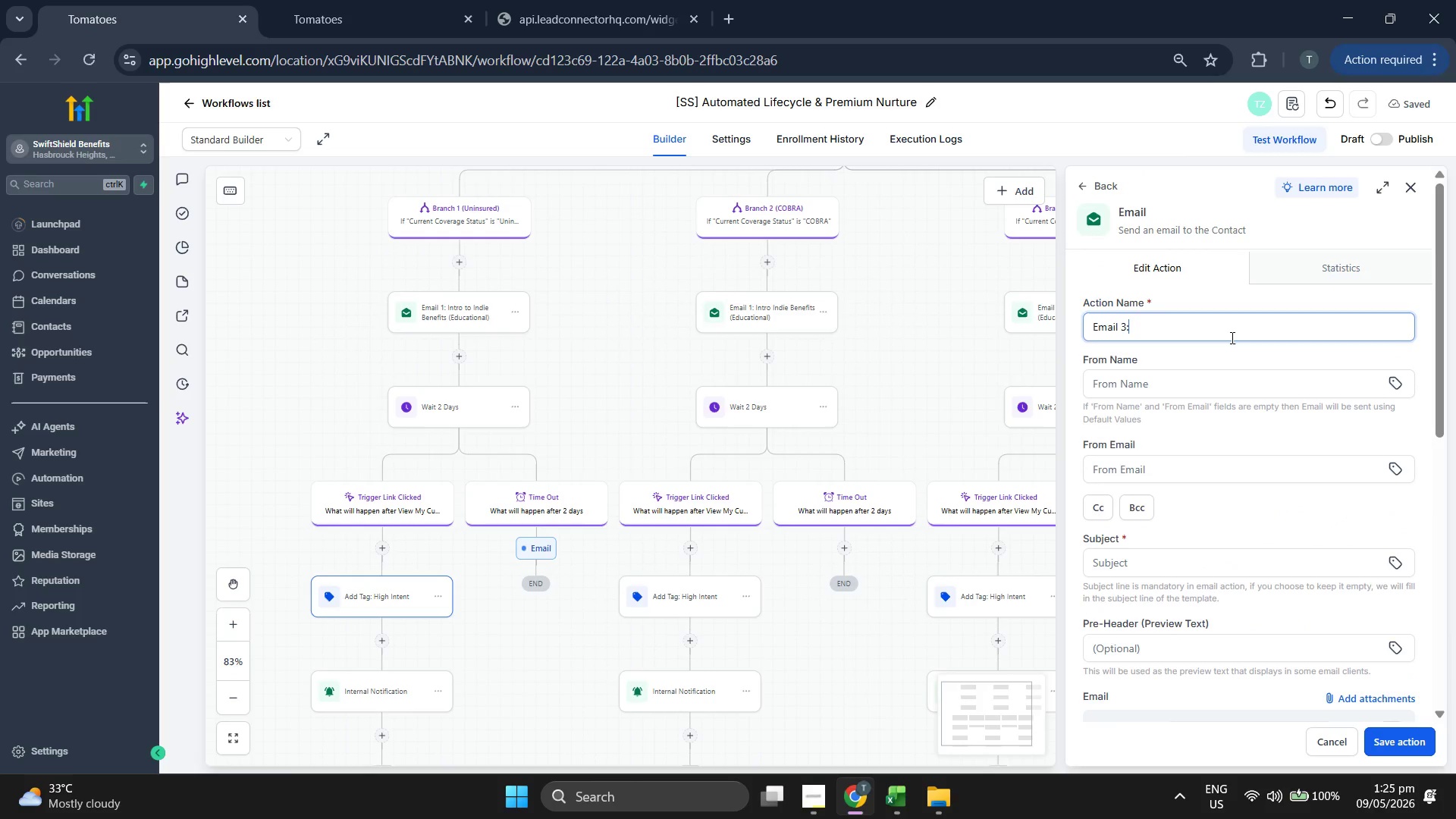 
type( Gap Analysis)
 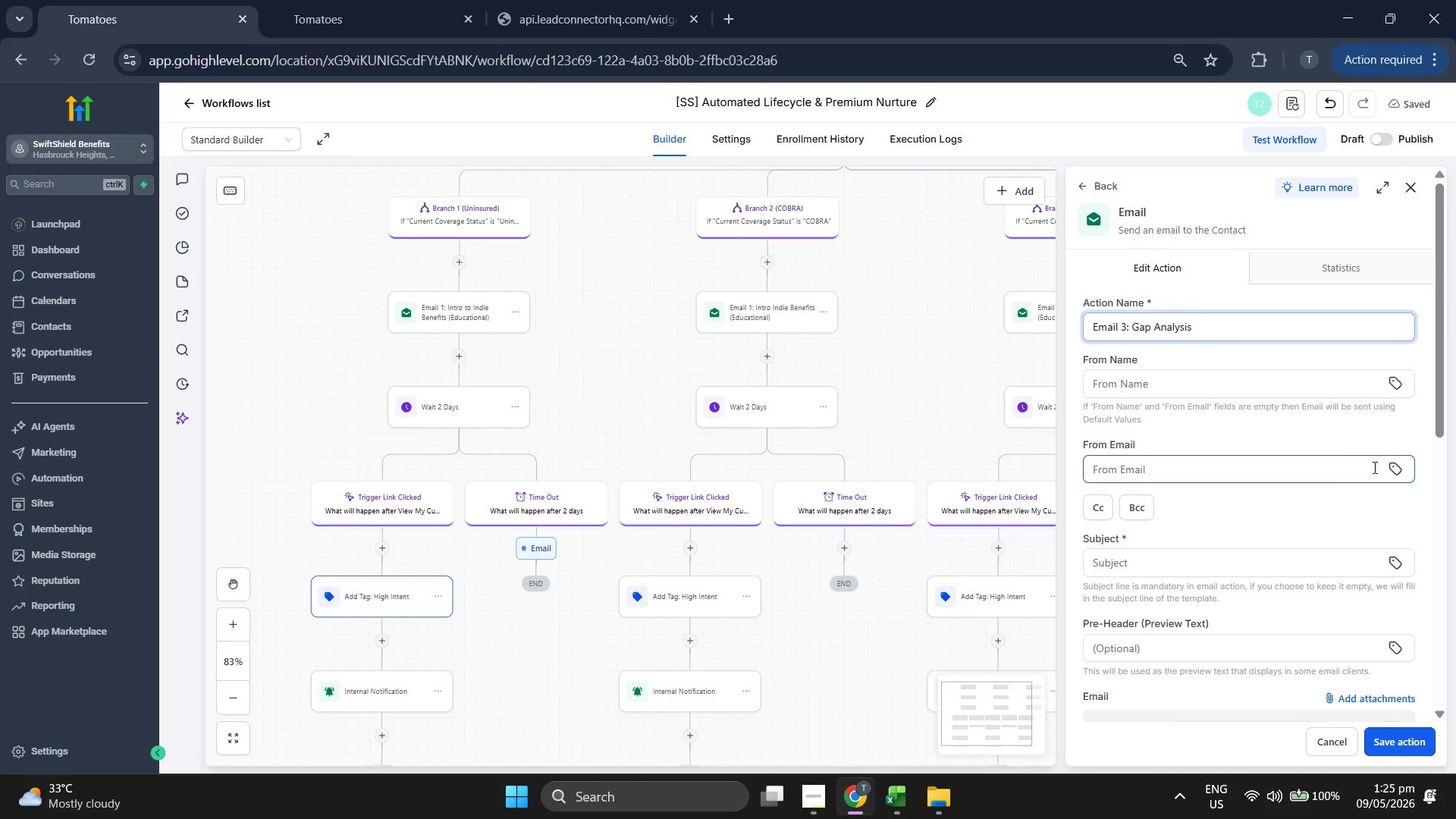 
scroll: coordinate [1358, 548], scroll_direction: down, amount: 4.0
 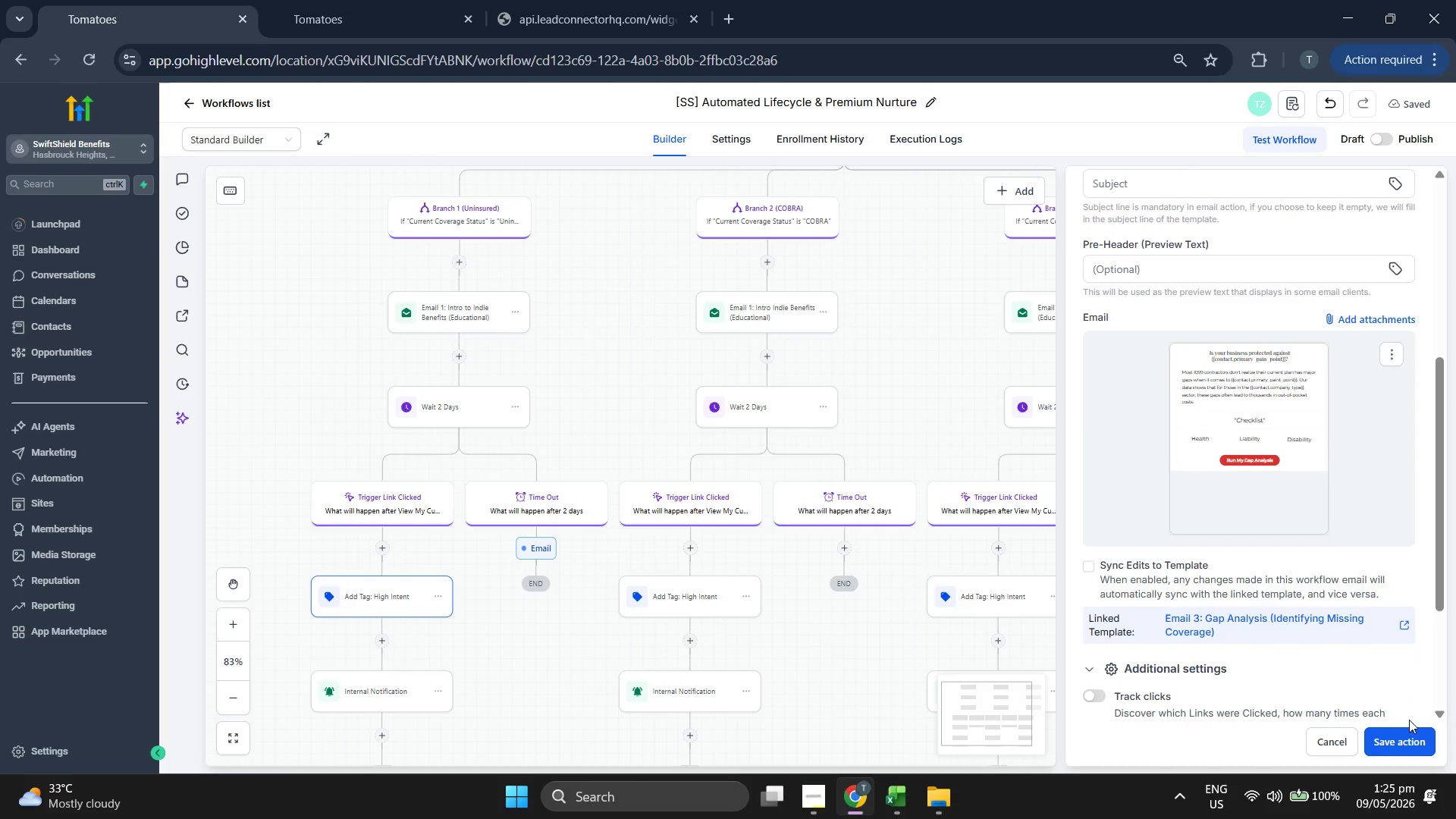 
left_click([1409, 734])
 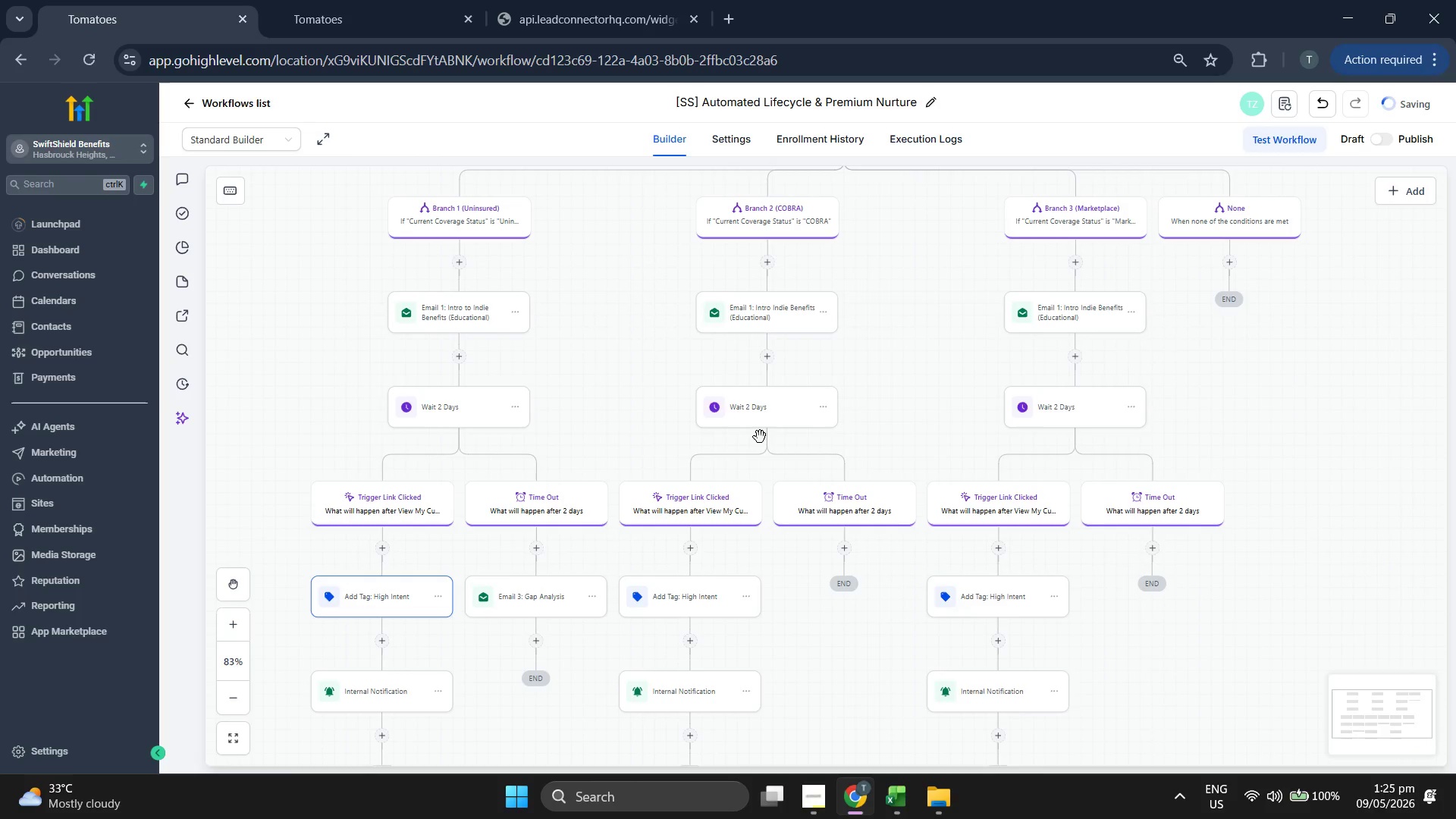 
scroll: coordinate [761, 436], scroll_direction: down, amount: 3.0
 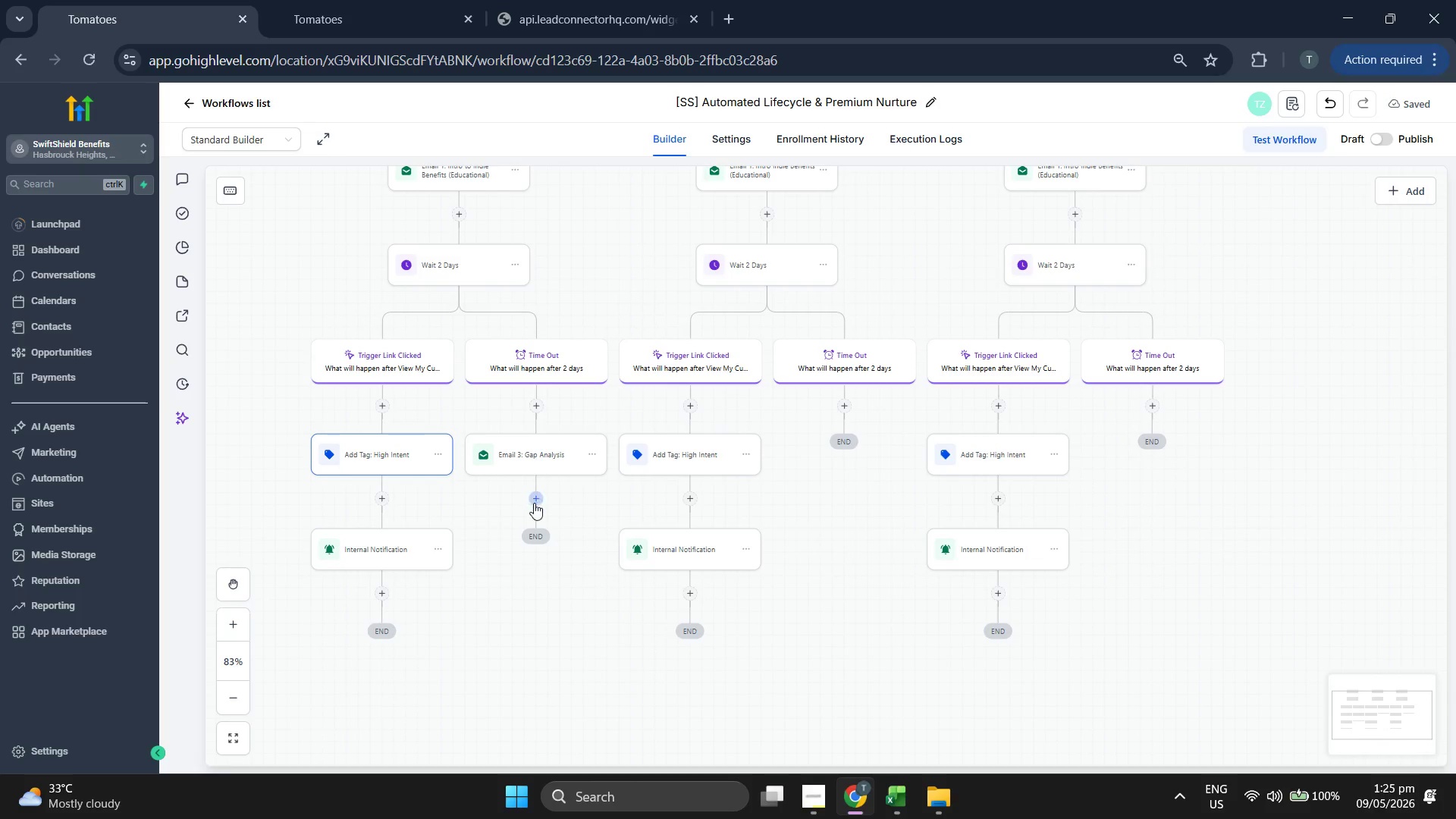 
left_click([533, 498])
 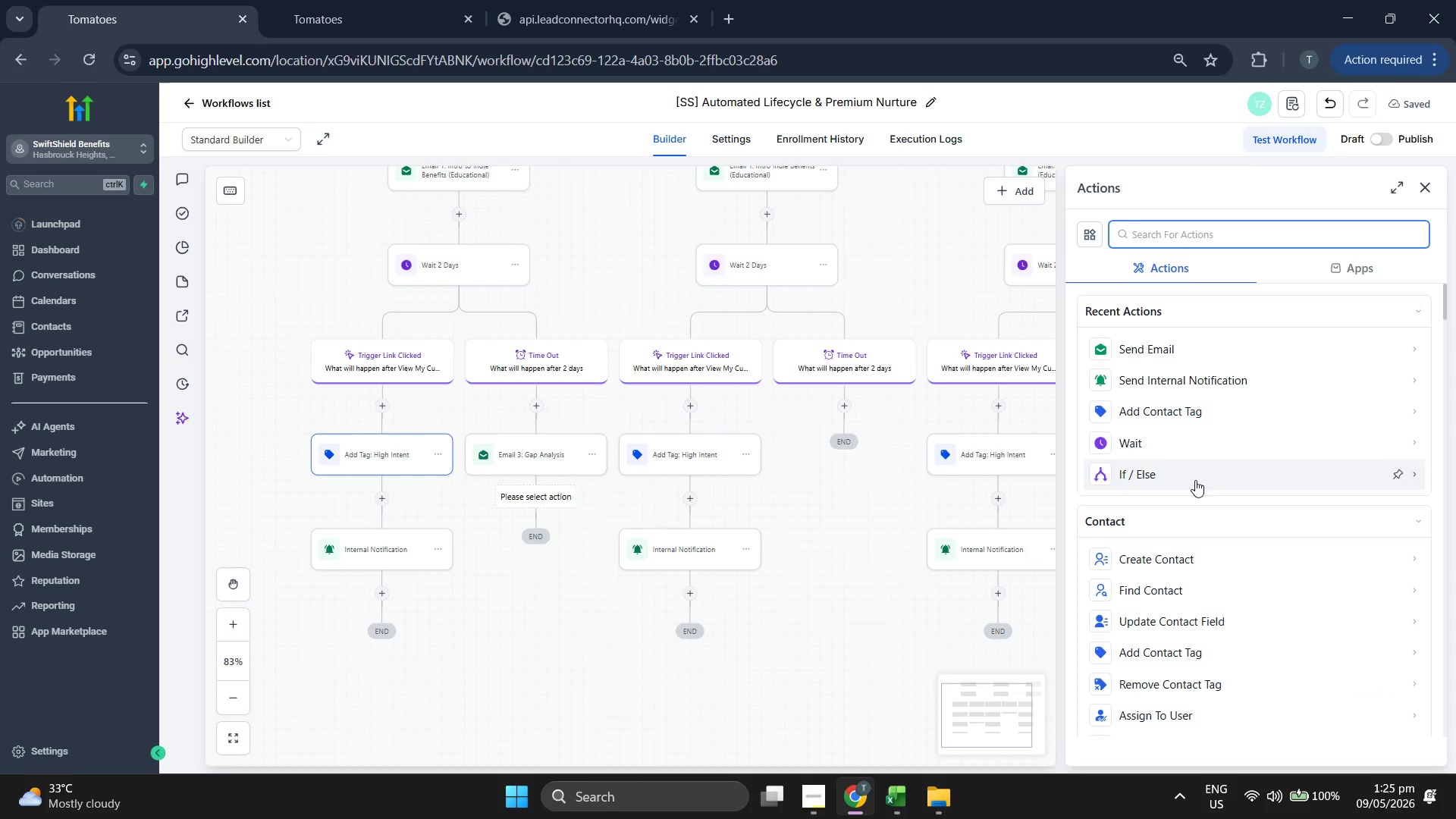 
scroll: coordinate [1195, 480], scroll_direction: down, amount: 3.0